 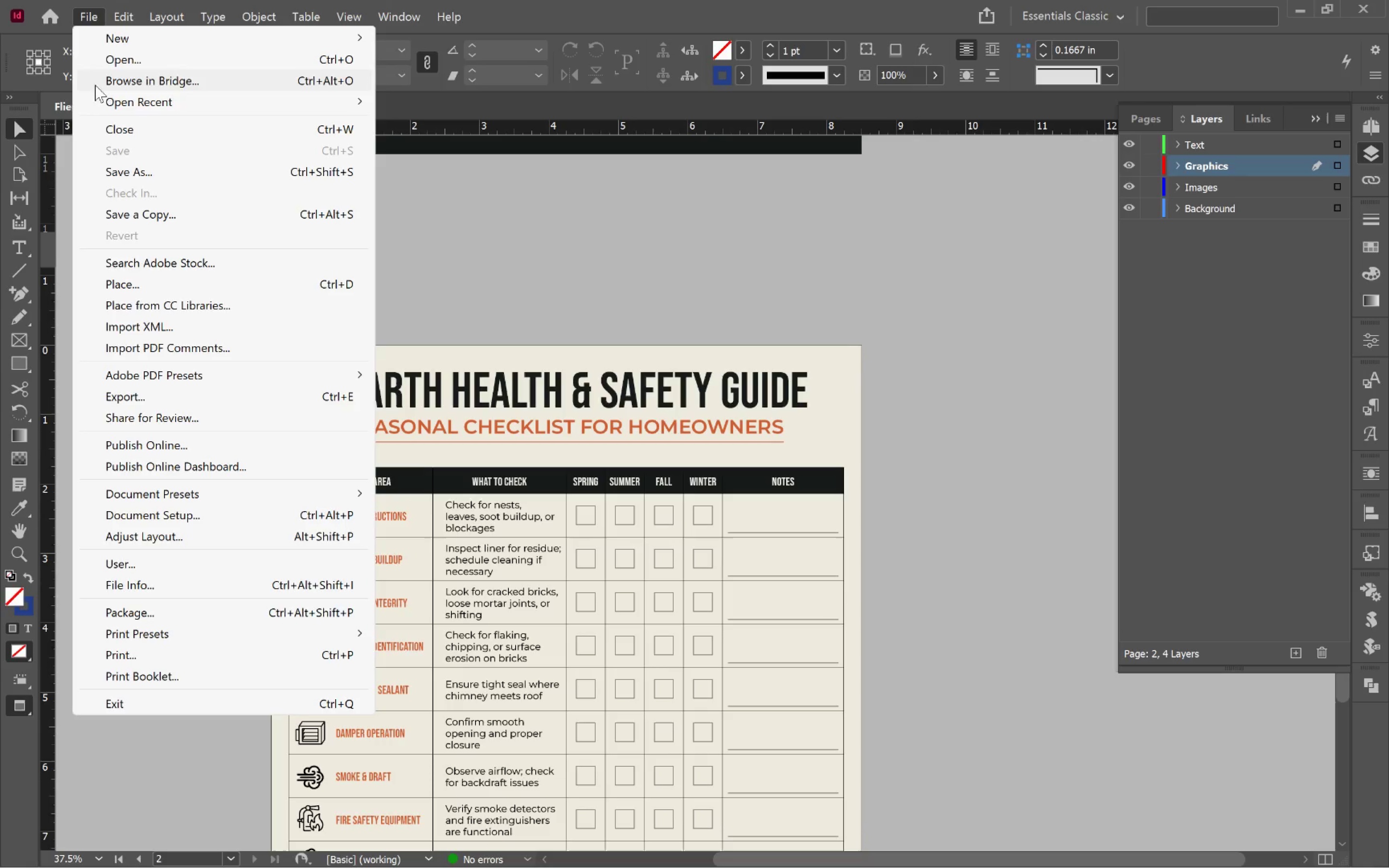 
left_click([165, 396])
 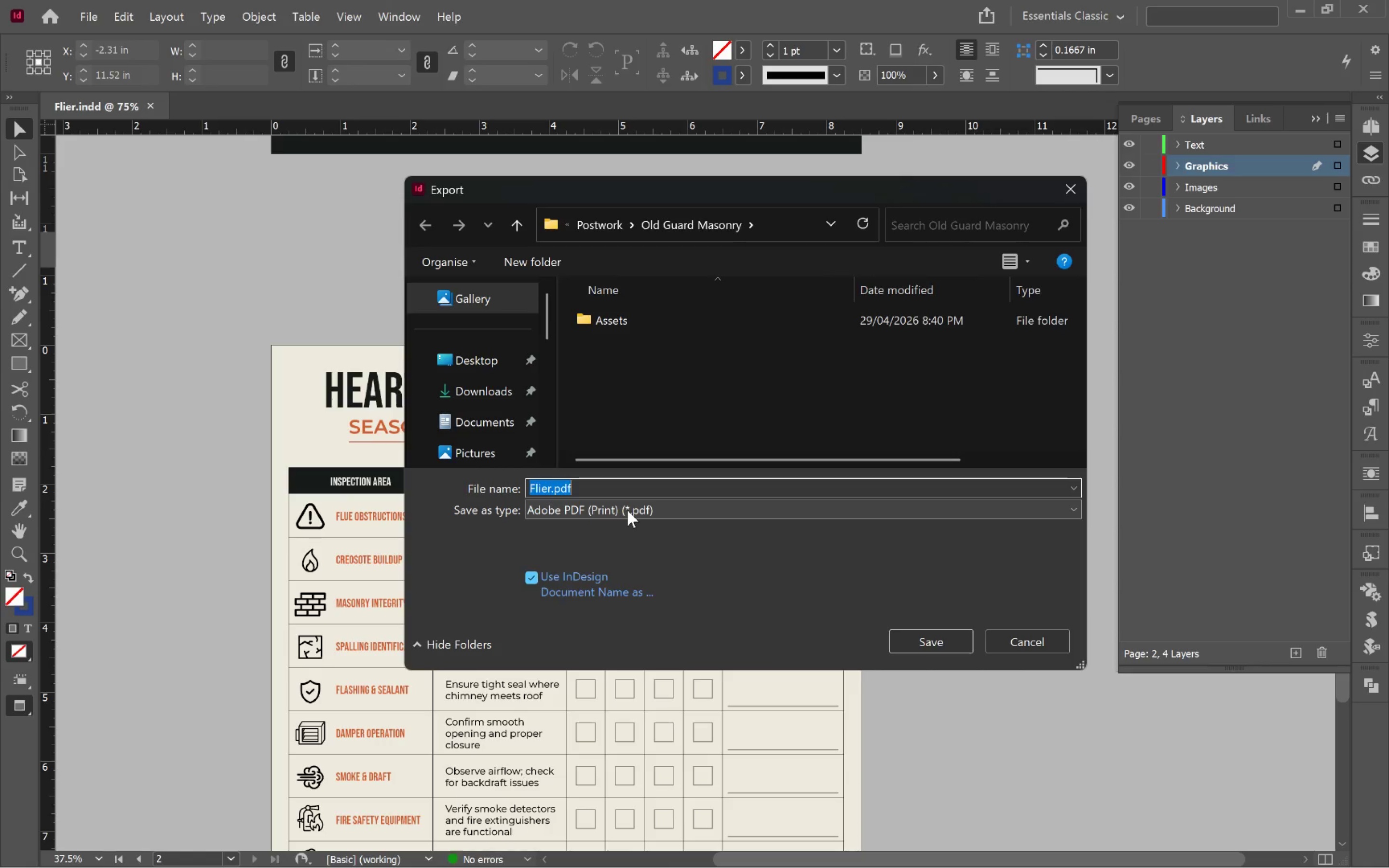 
wait(15.31)
 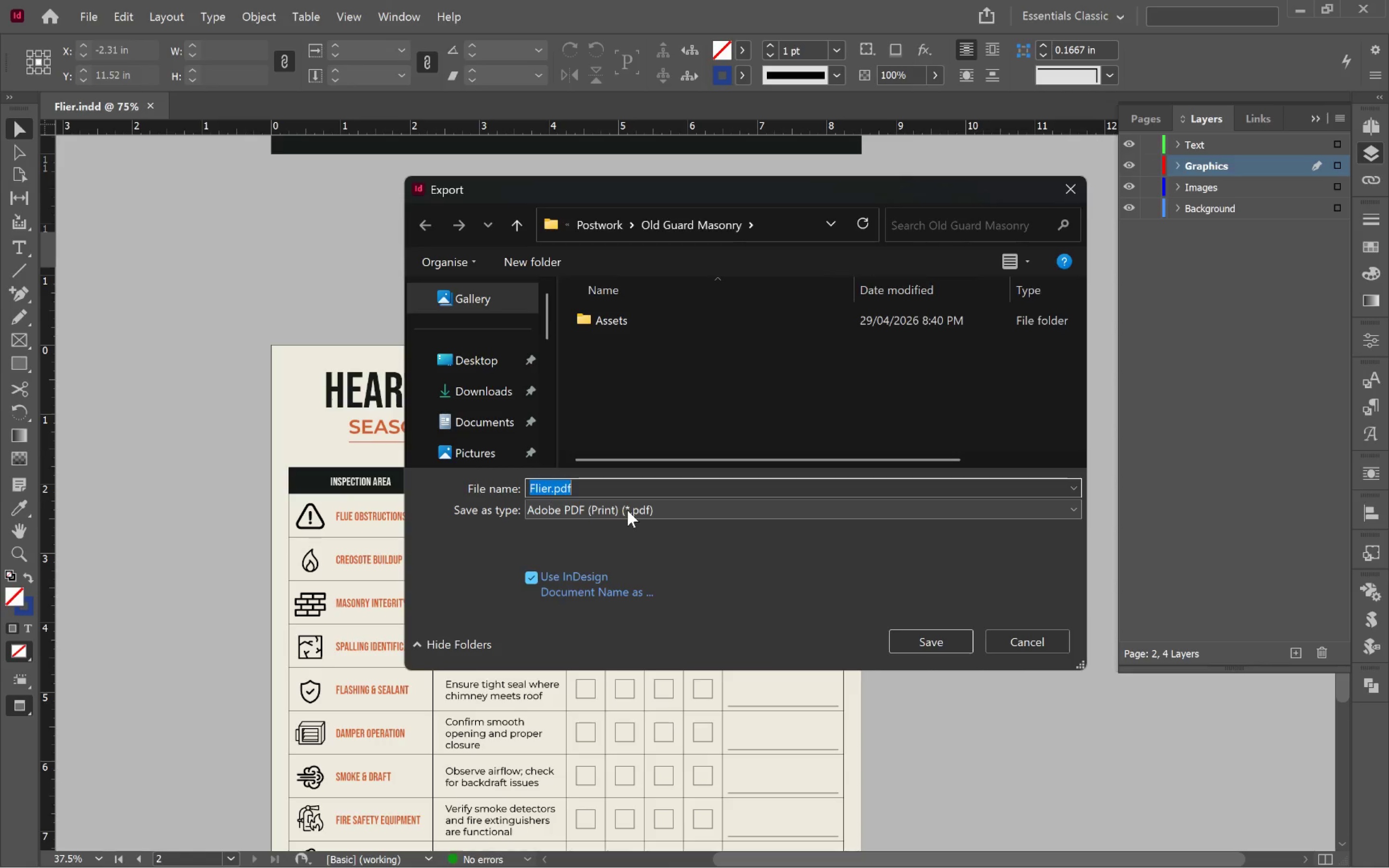 
left_click([940, 640])
 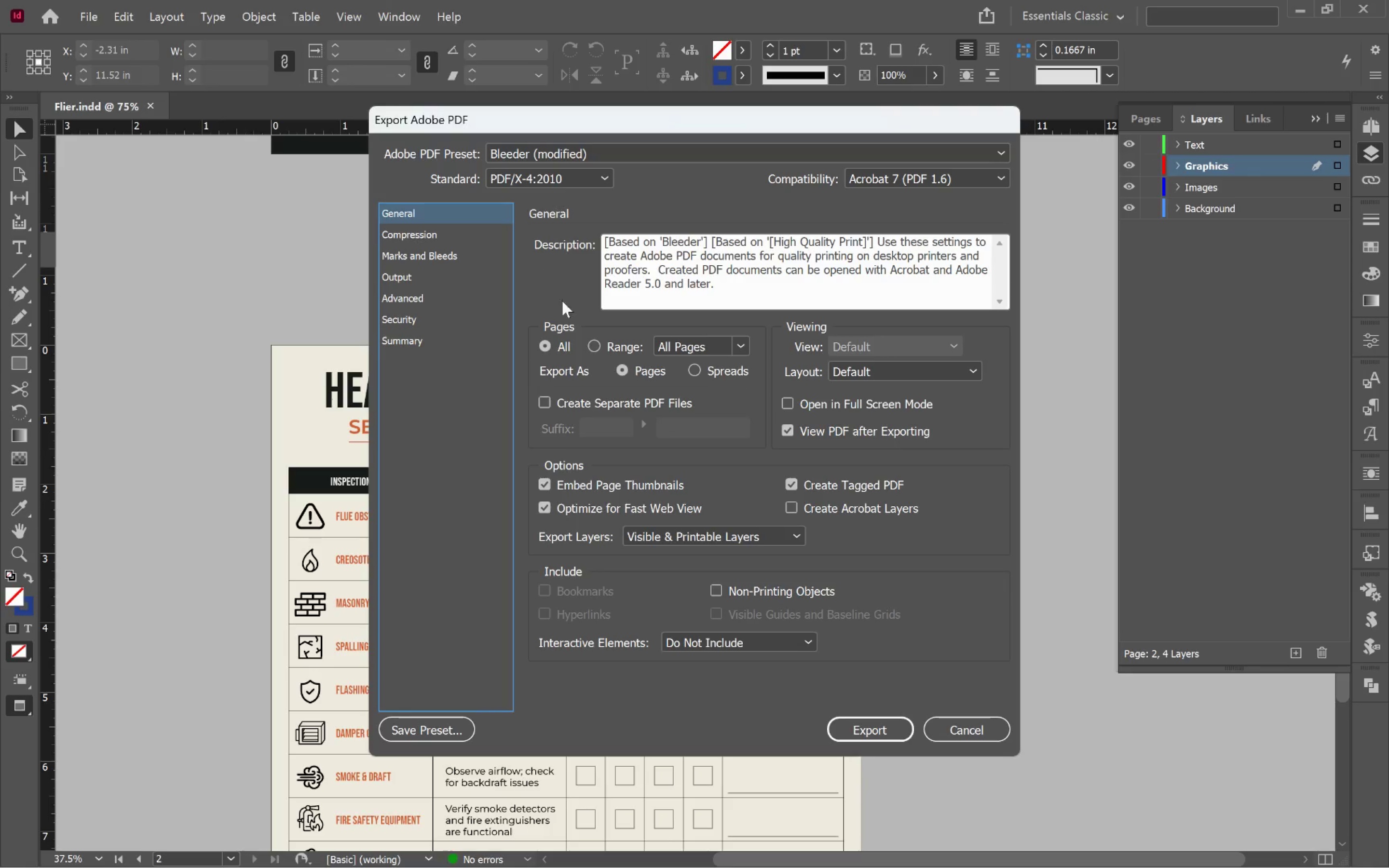 
wait(5.31)
 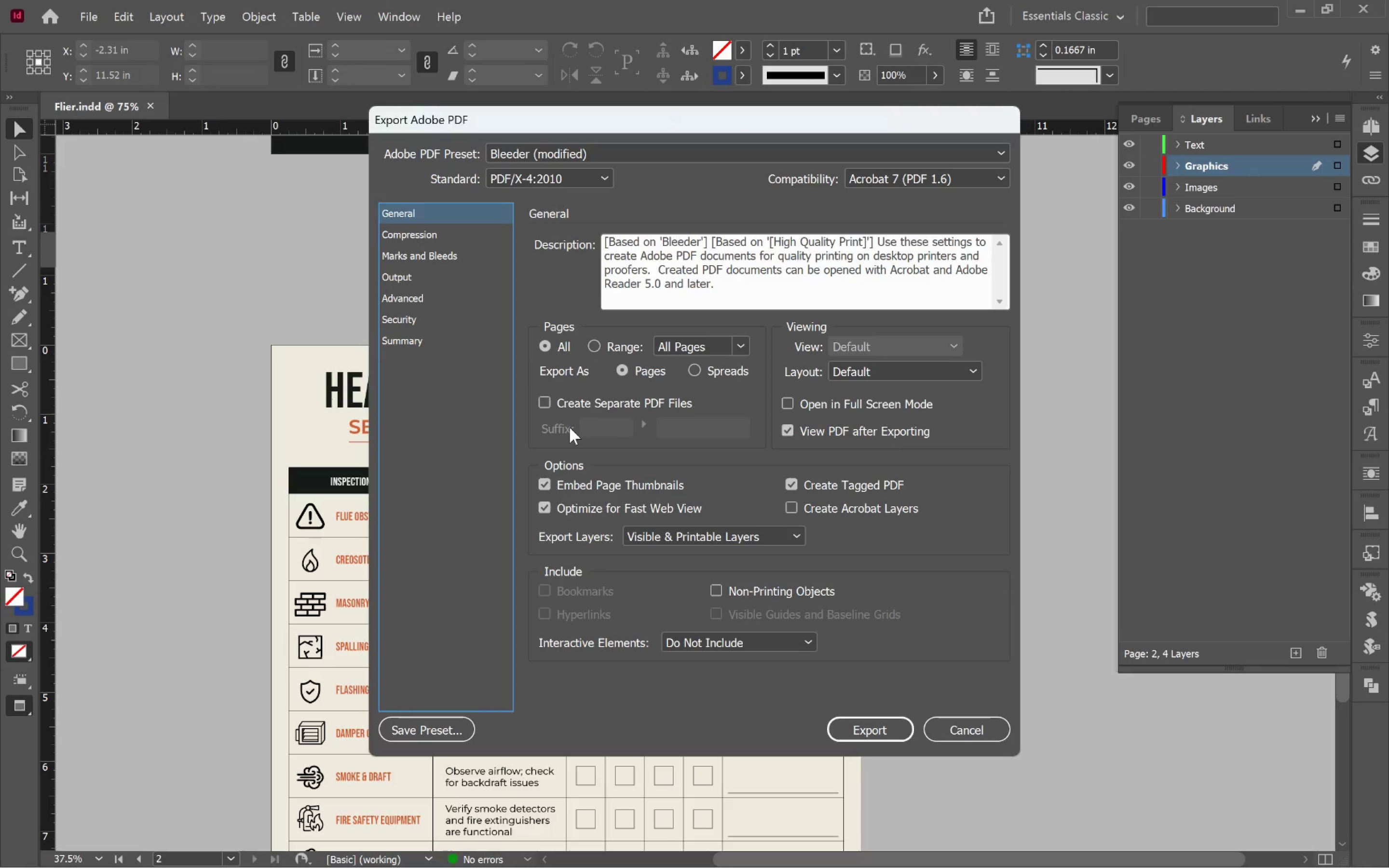 
left_click([887, 731])
 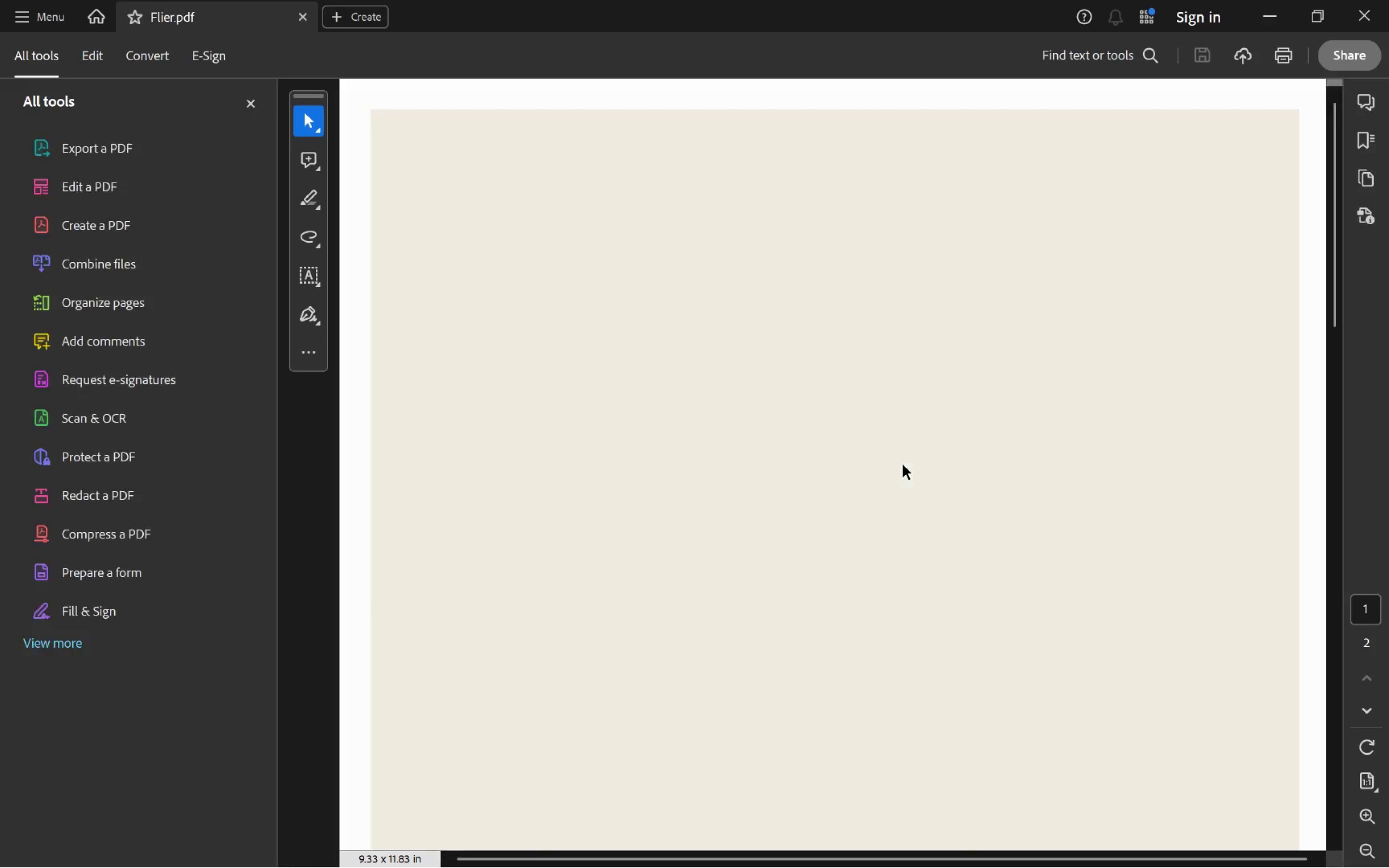 
hold_key(key=ControlLeft, duration=1.76)
scroll: coordinate [899, 454], scroll_direction: down, amount: 66.0
 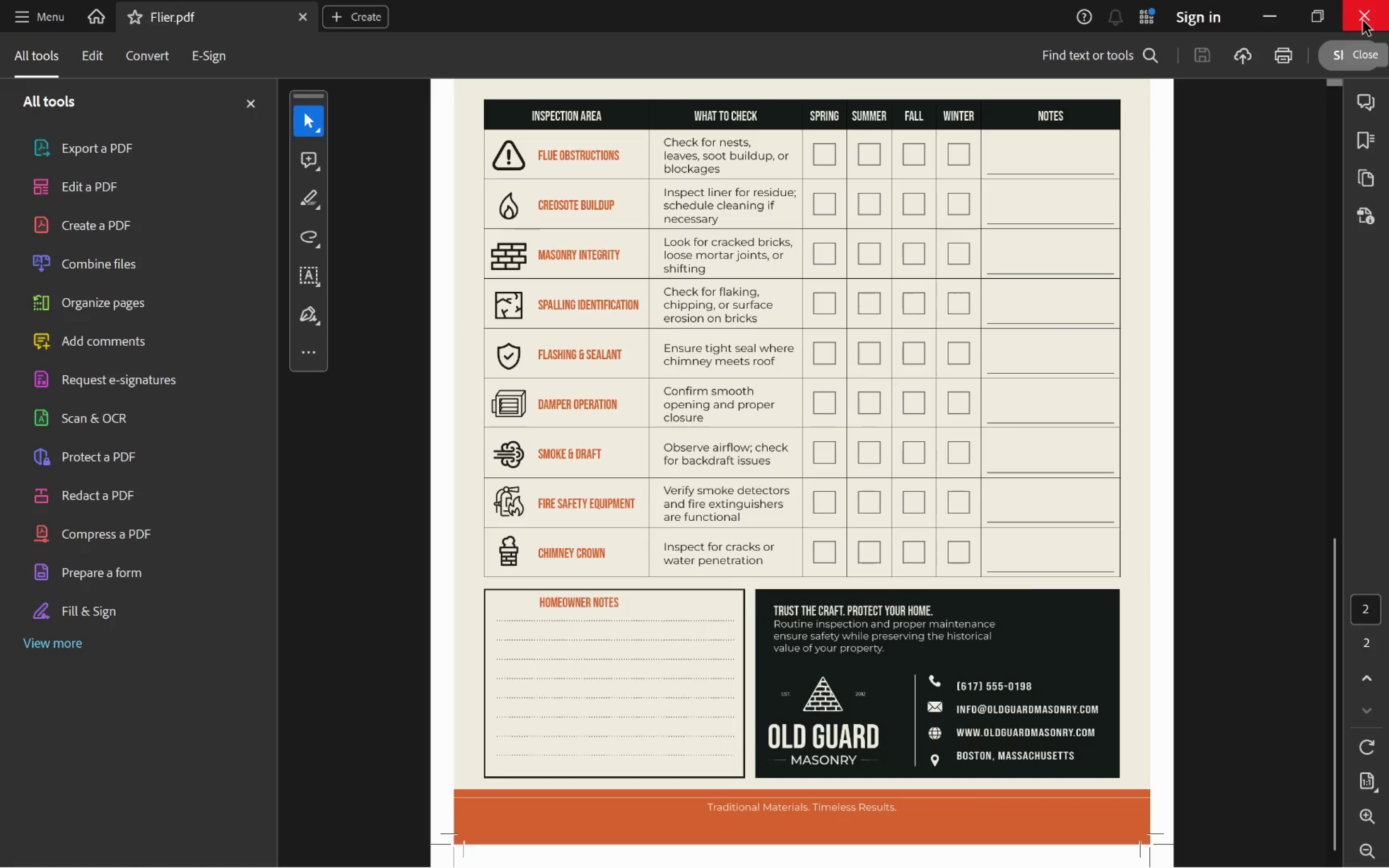 
left_click([1363, 21])
 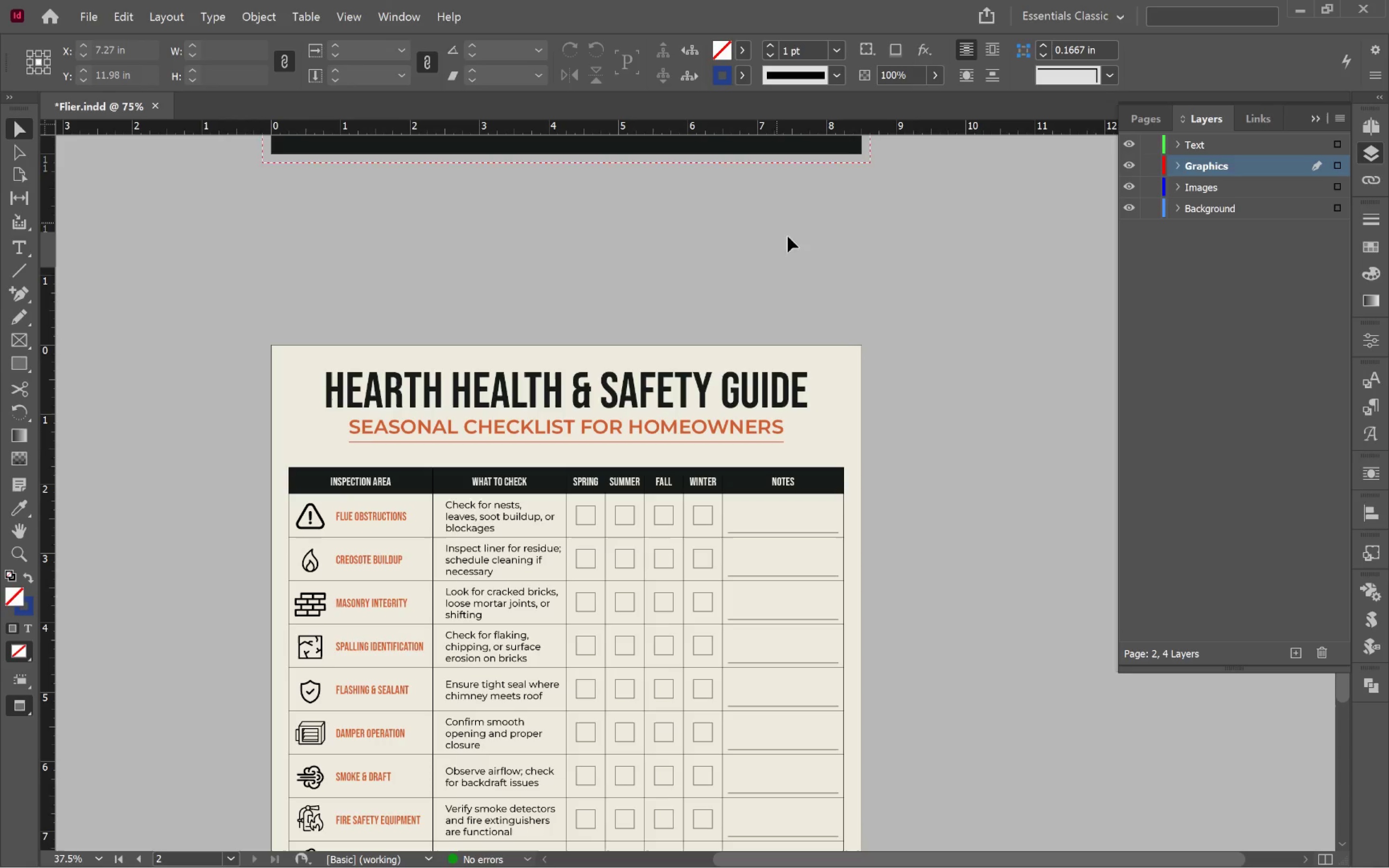 
key(Alt+Tab)
 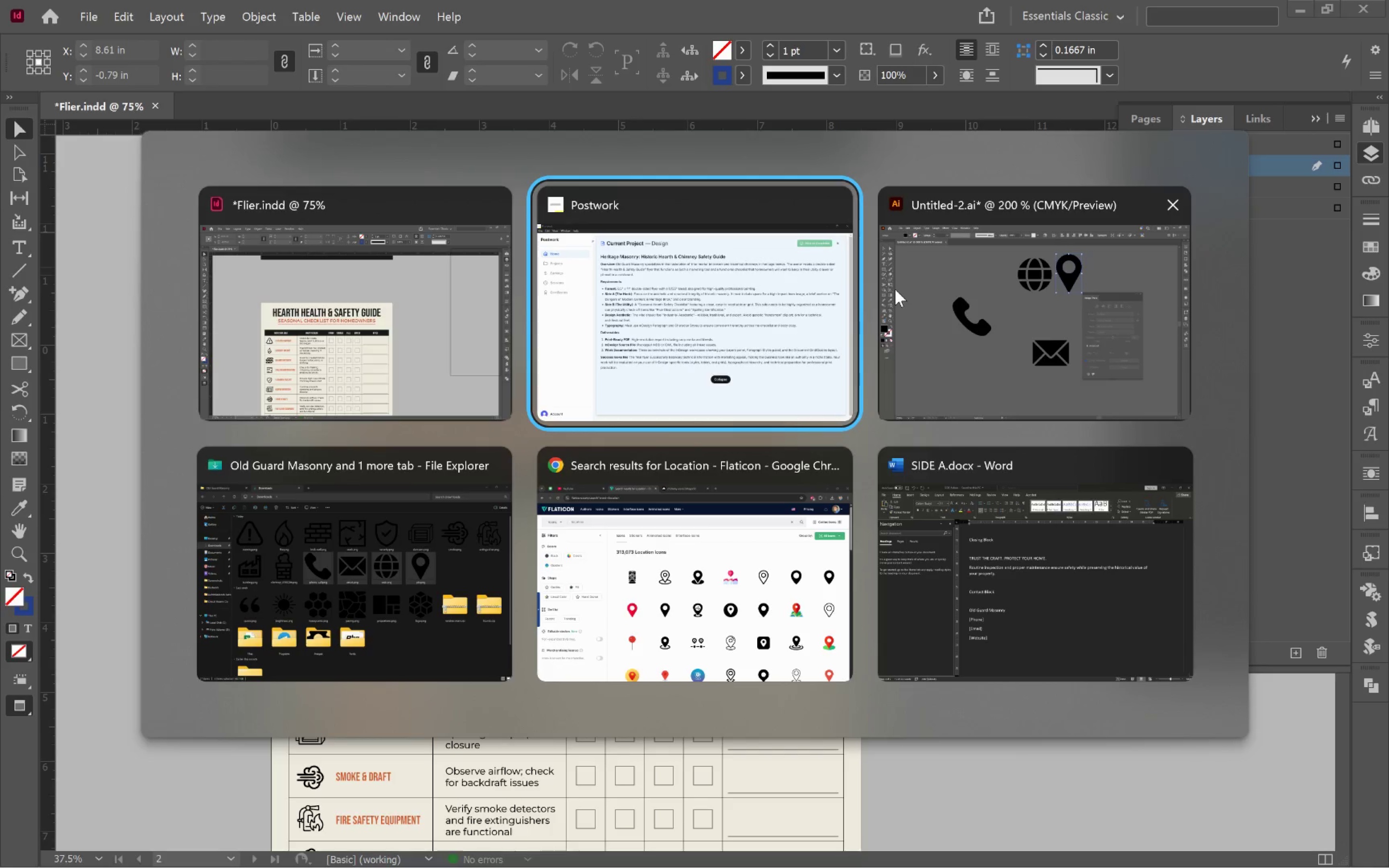 
key(Alt+Tab)
 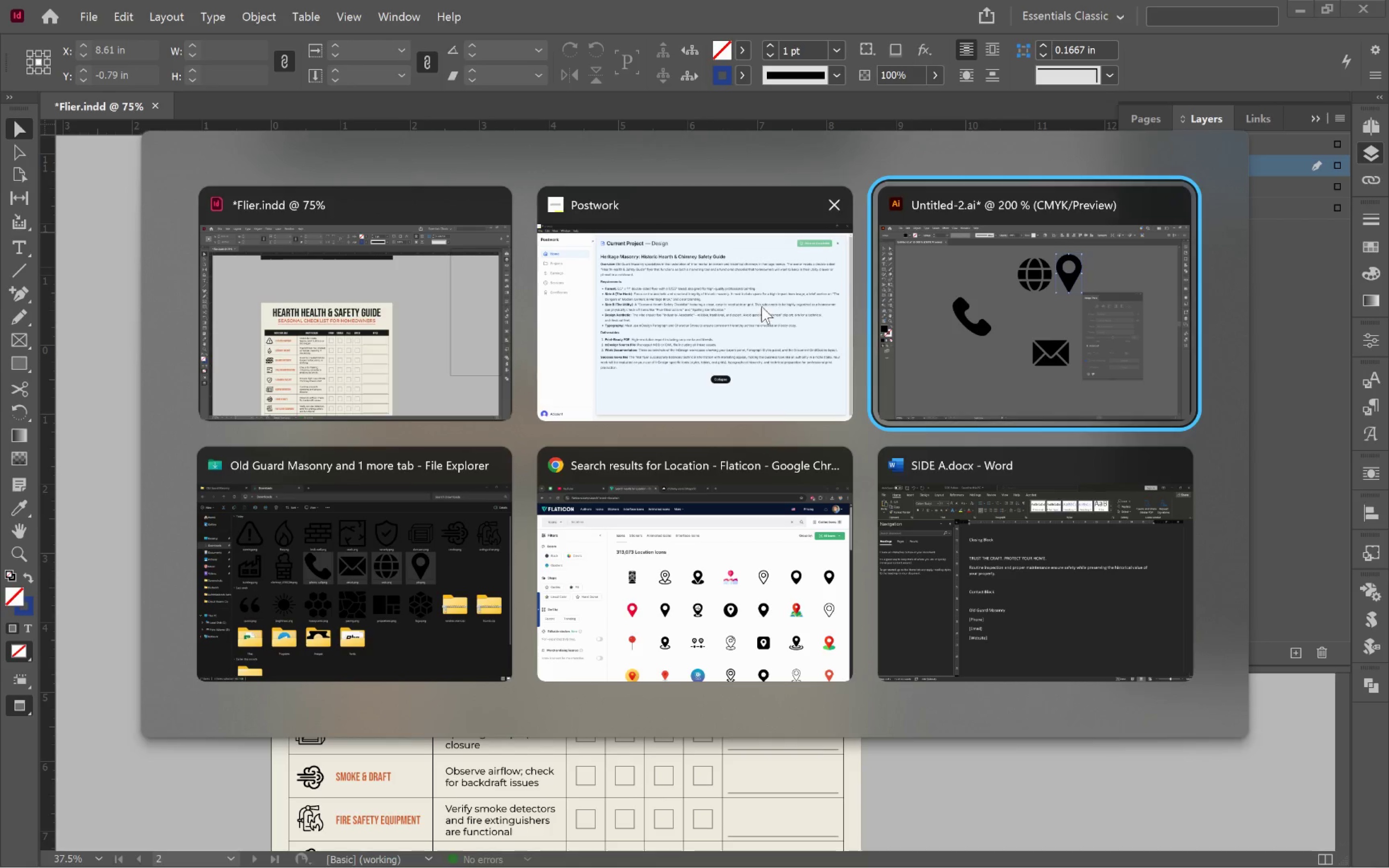 
left_click([599, 306])